 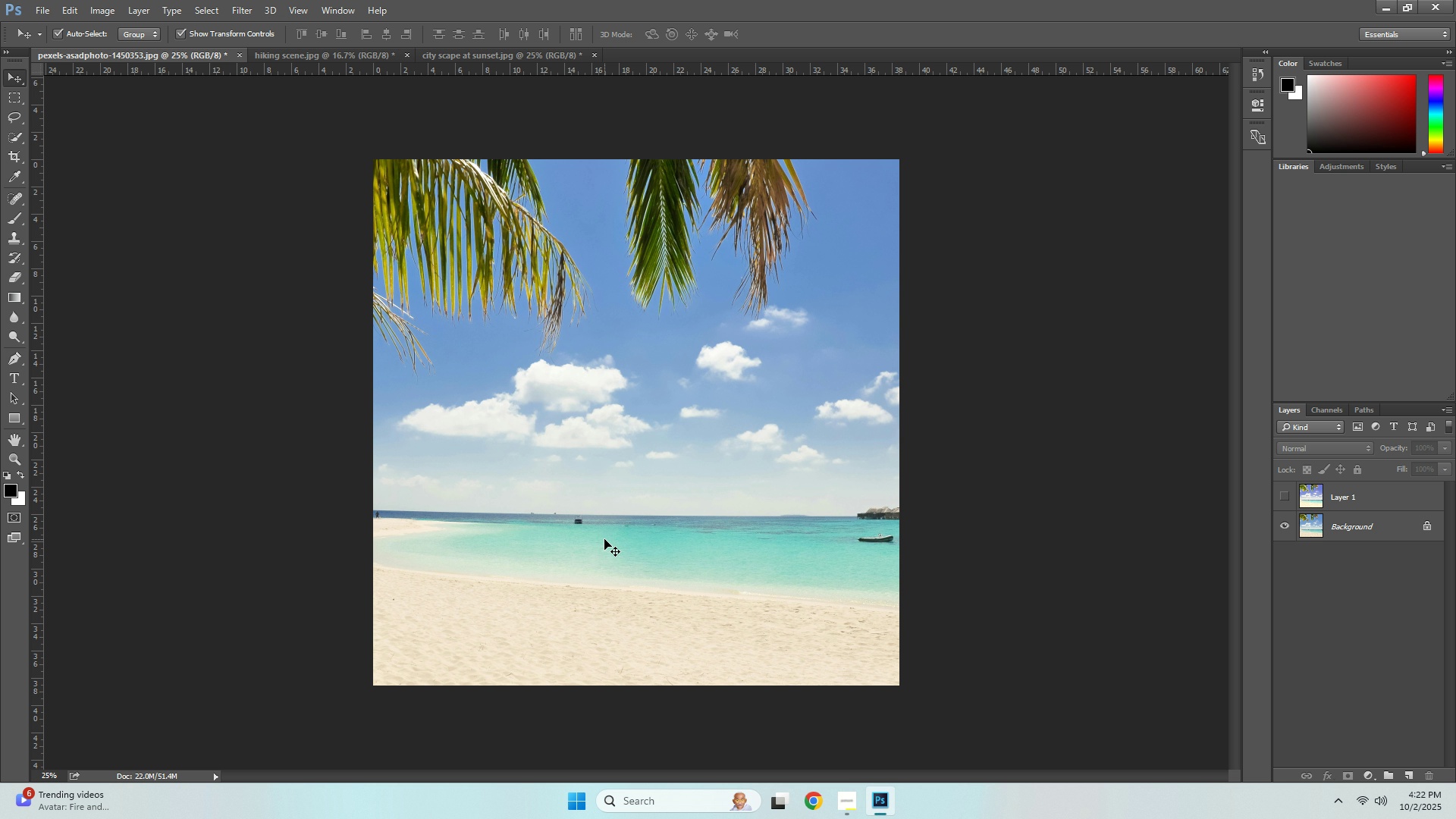 
left_click([1392, 532])
 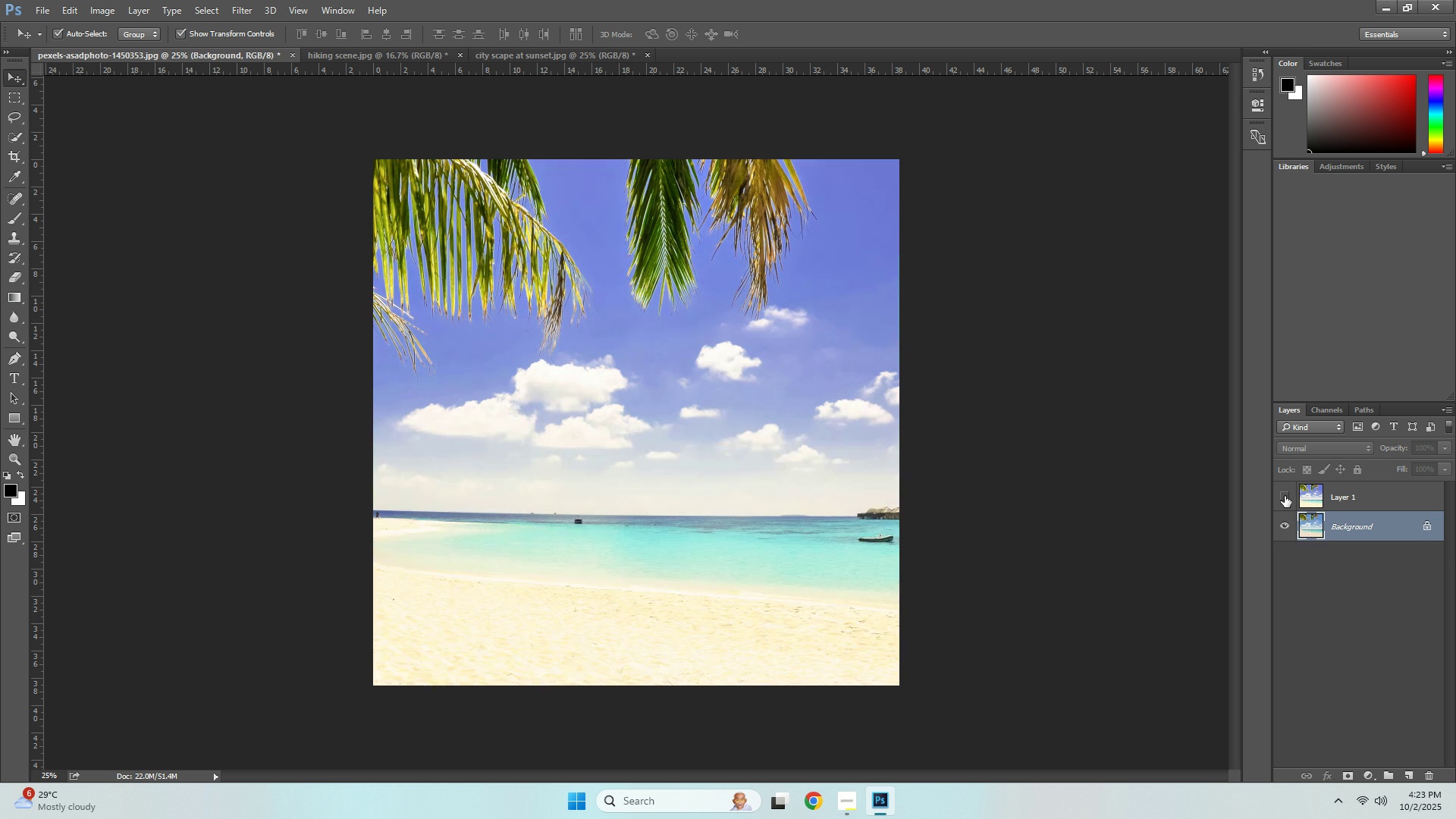 
double_click([1285, 496])
 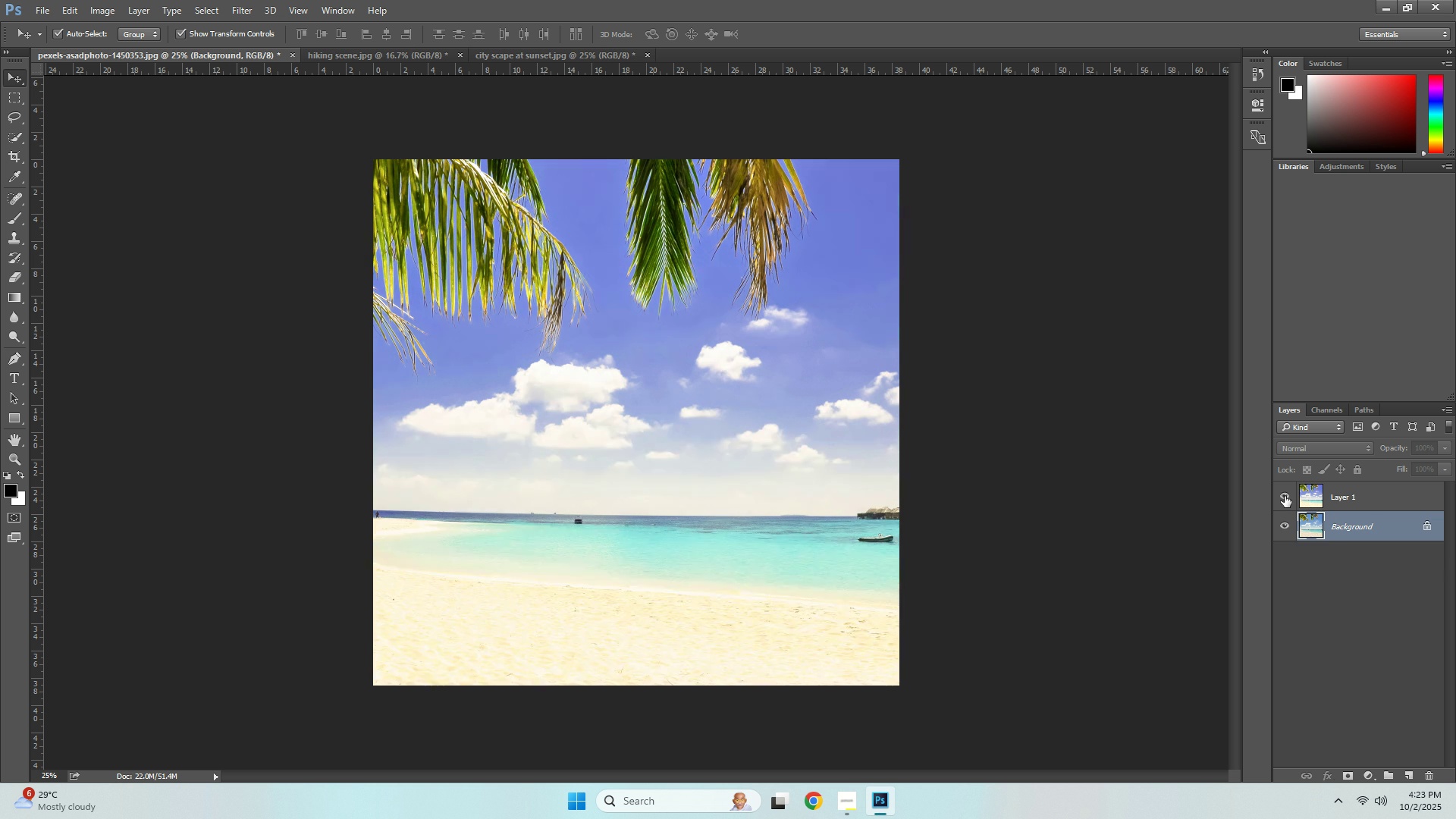 
double_click([1285, 496])
 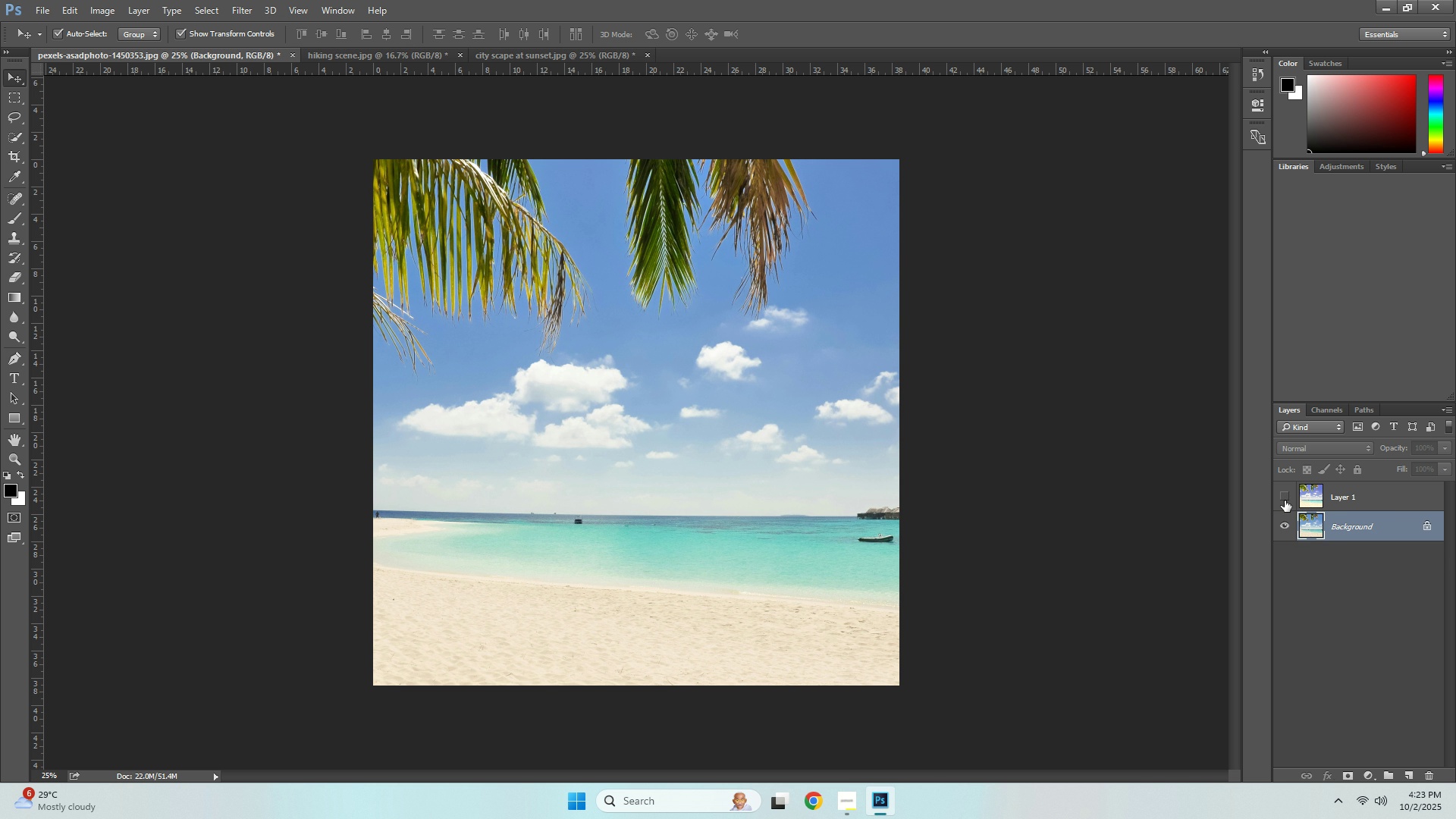 
wait(12.73)
 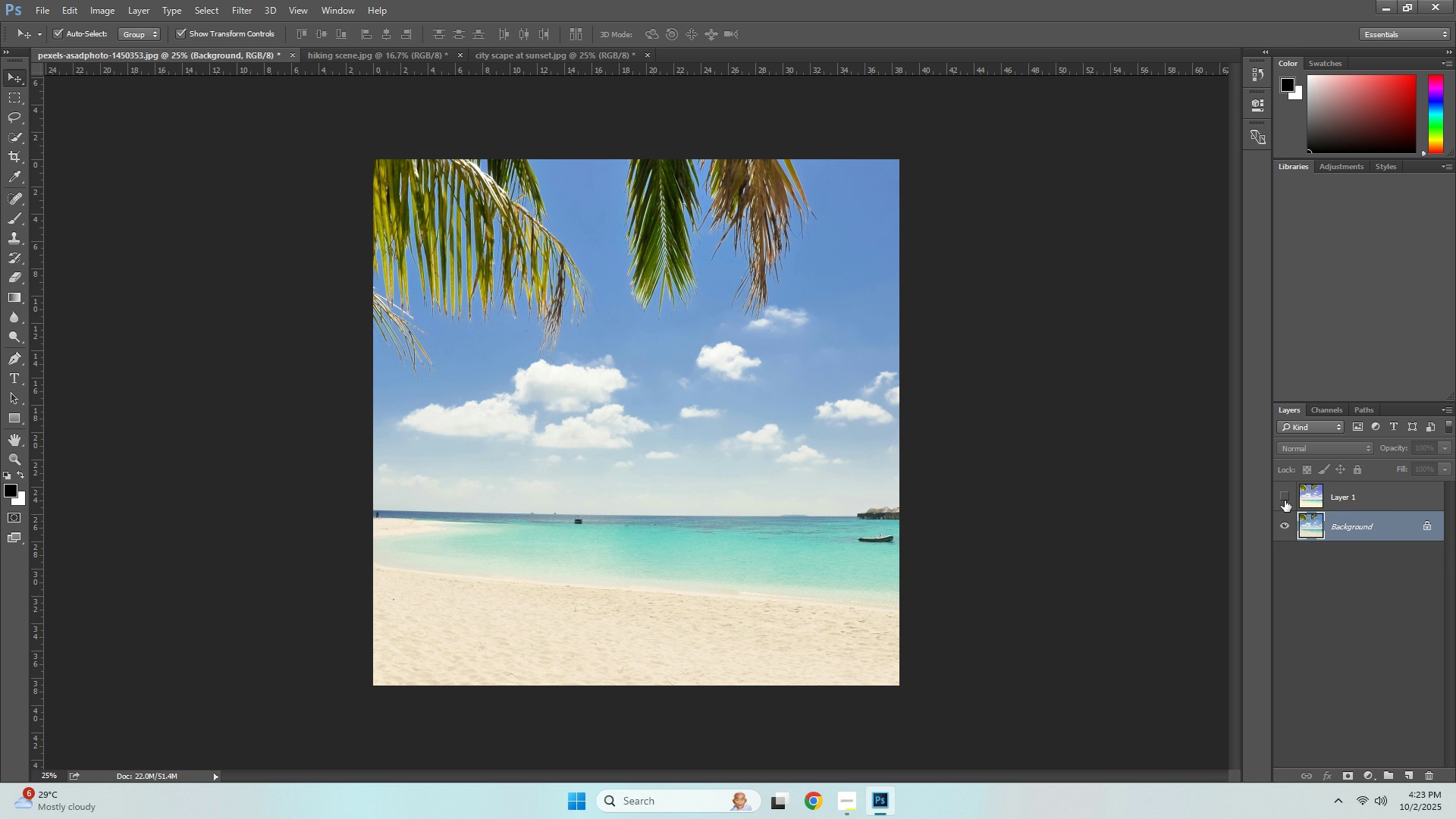 
left_click([1366, 494])
 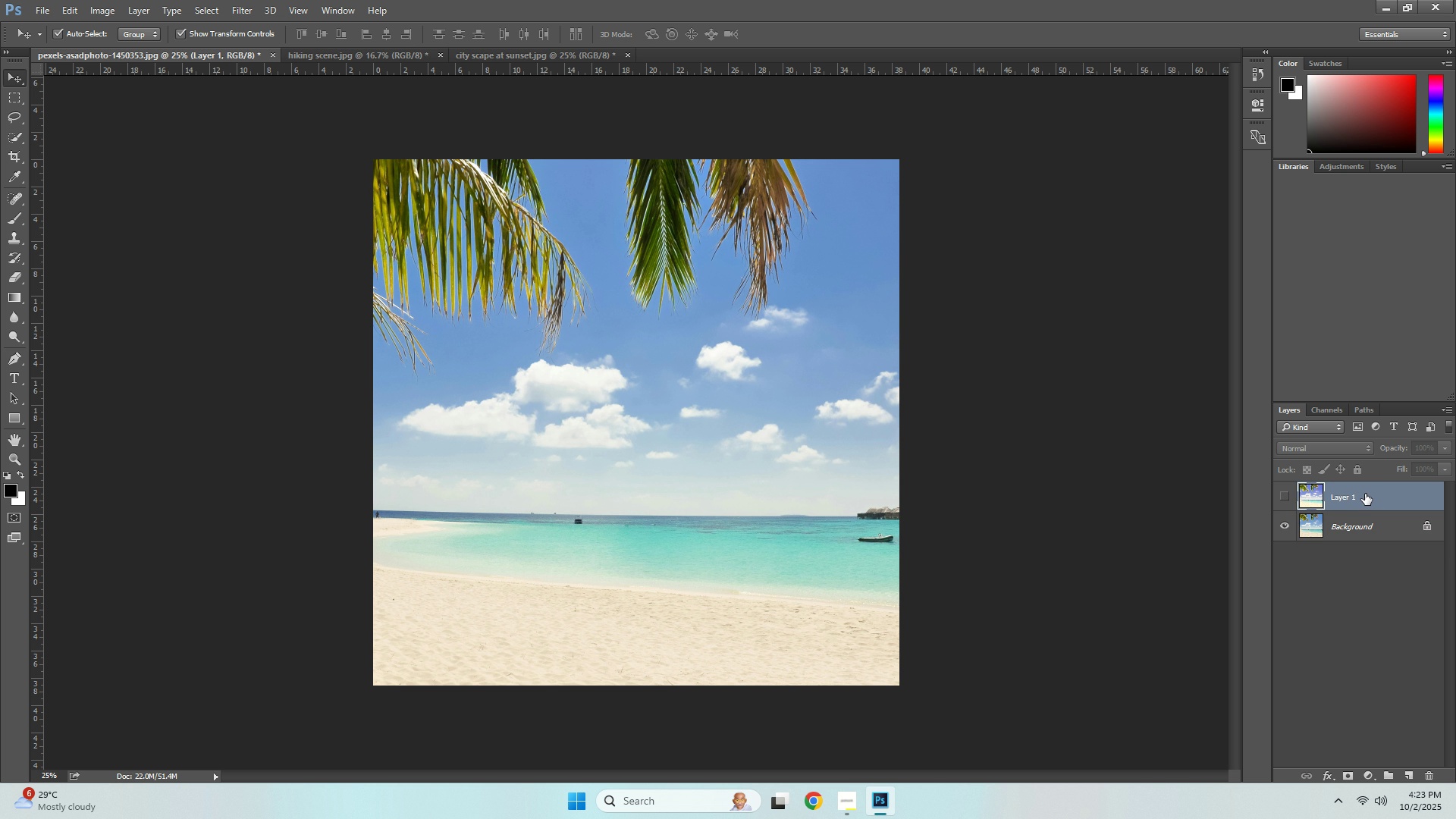 
wait(6.39)
 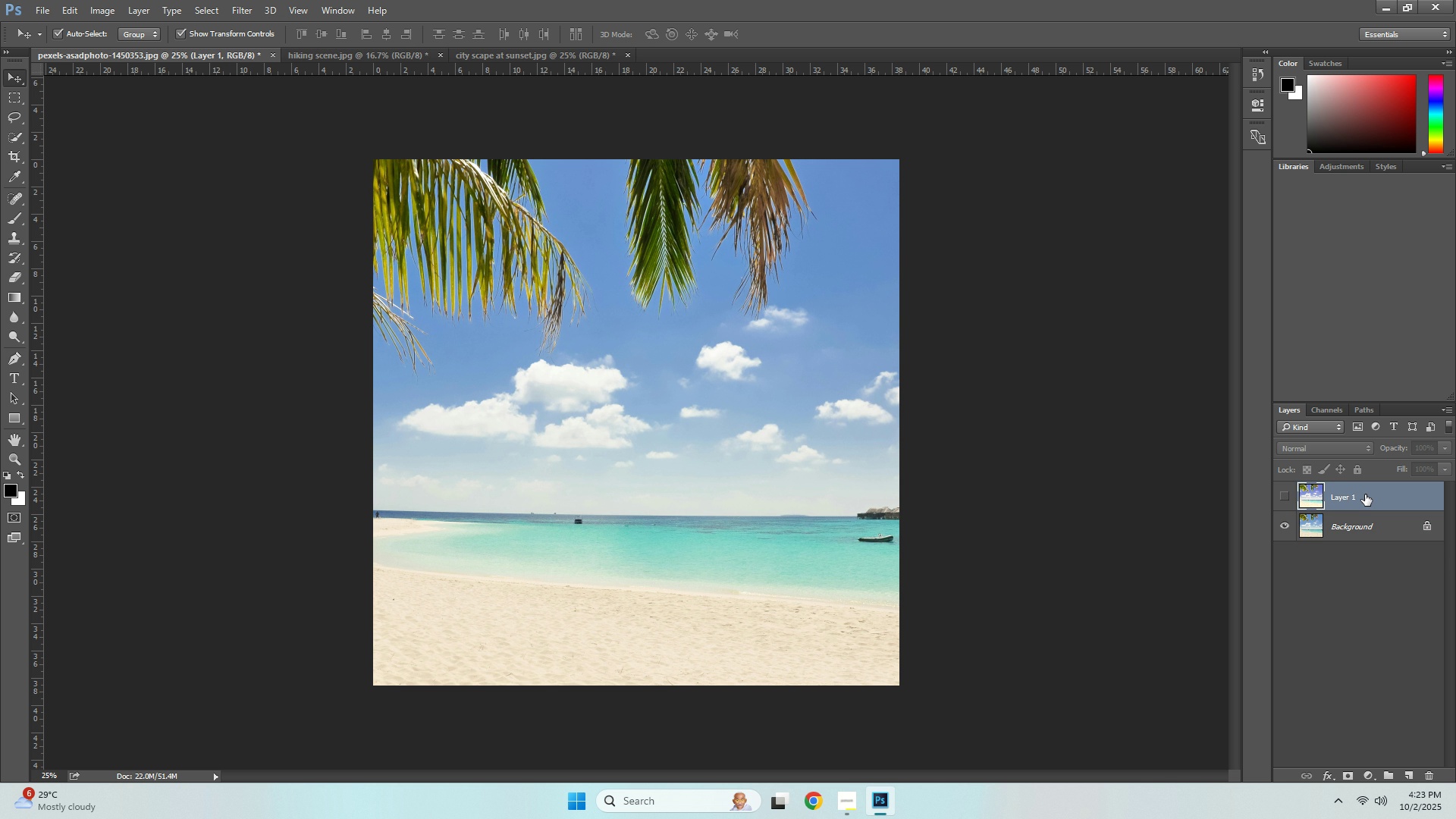 
left_click([1282, 492])
 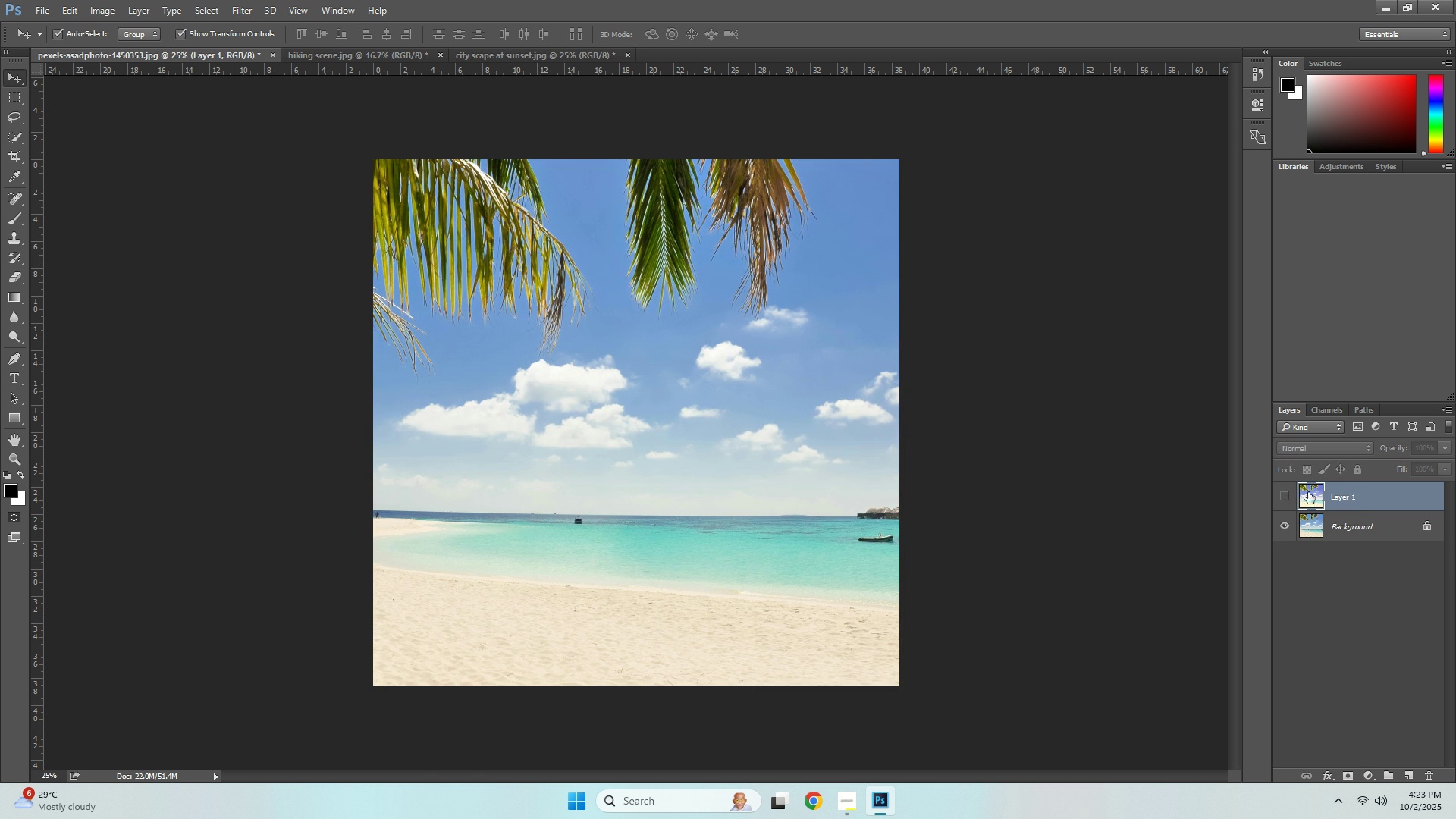 
double_click([1375, 494])
 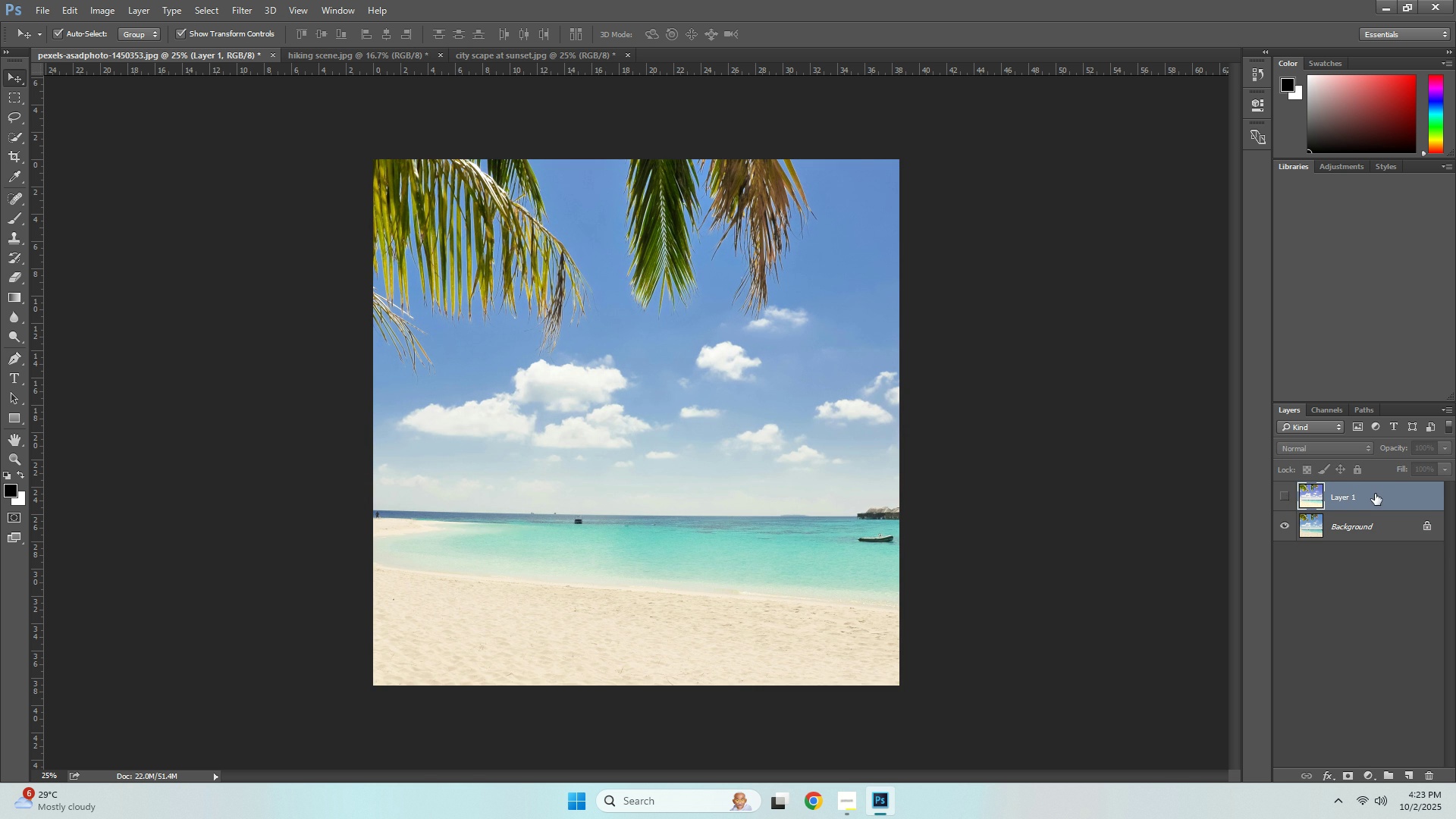 
key(Delete)
 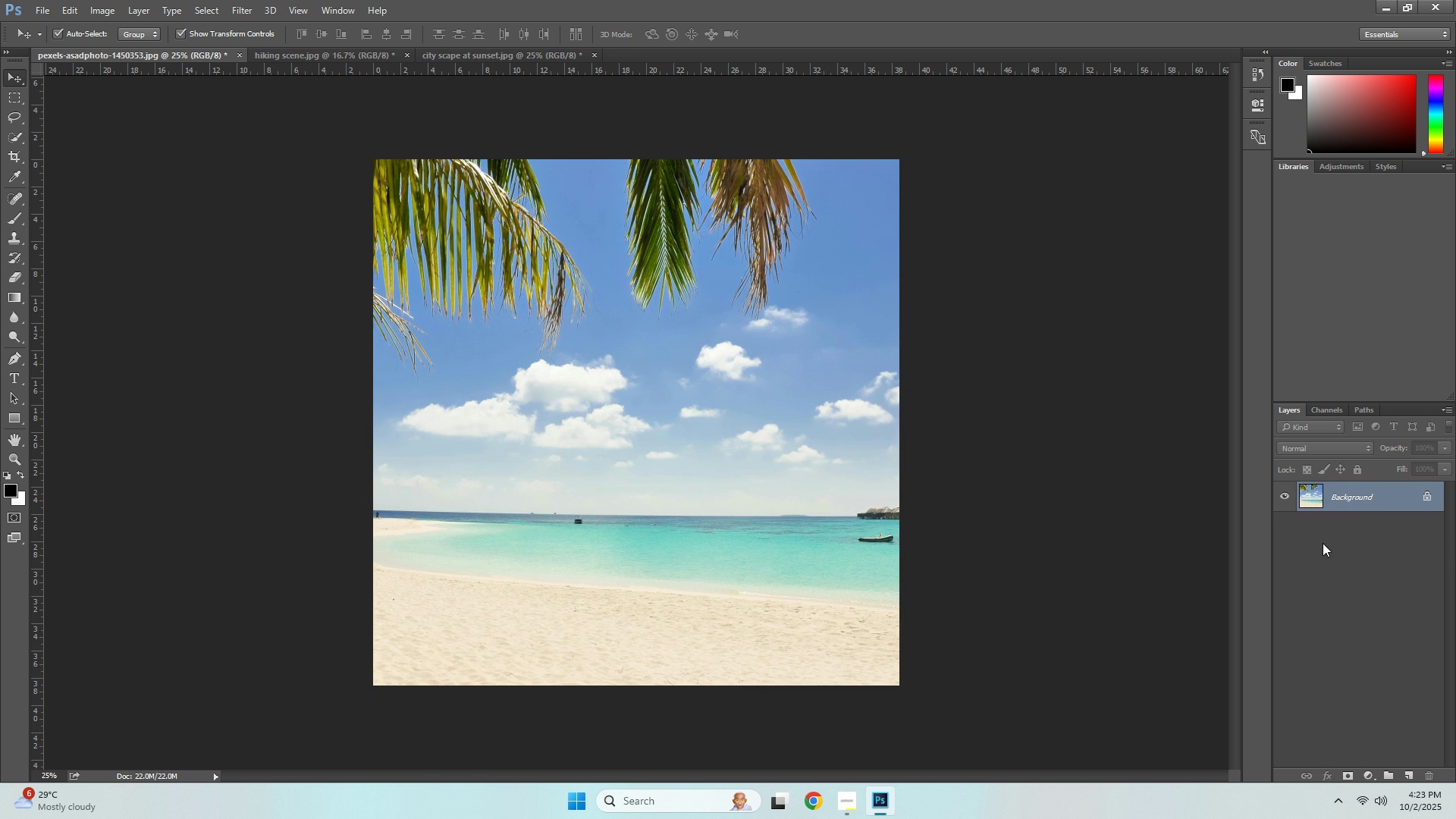 
left_click([1323, 546])